 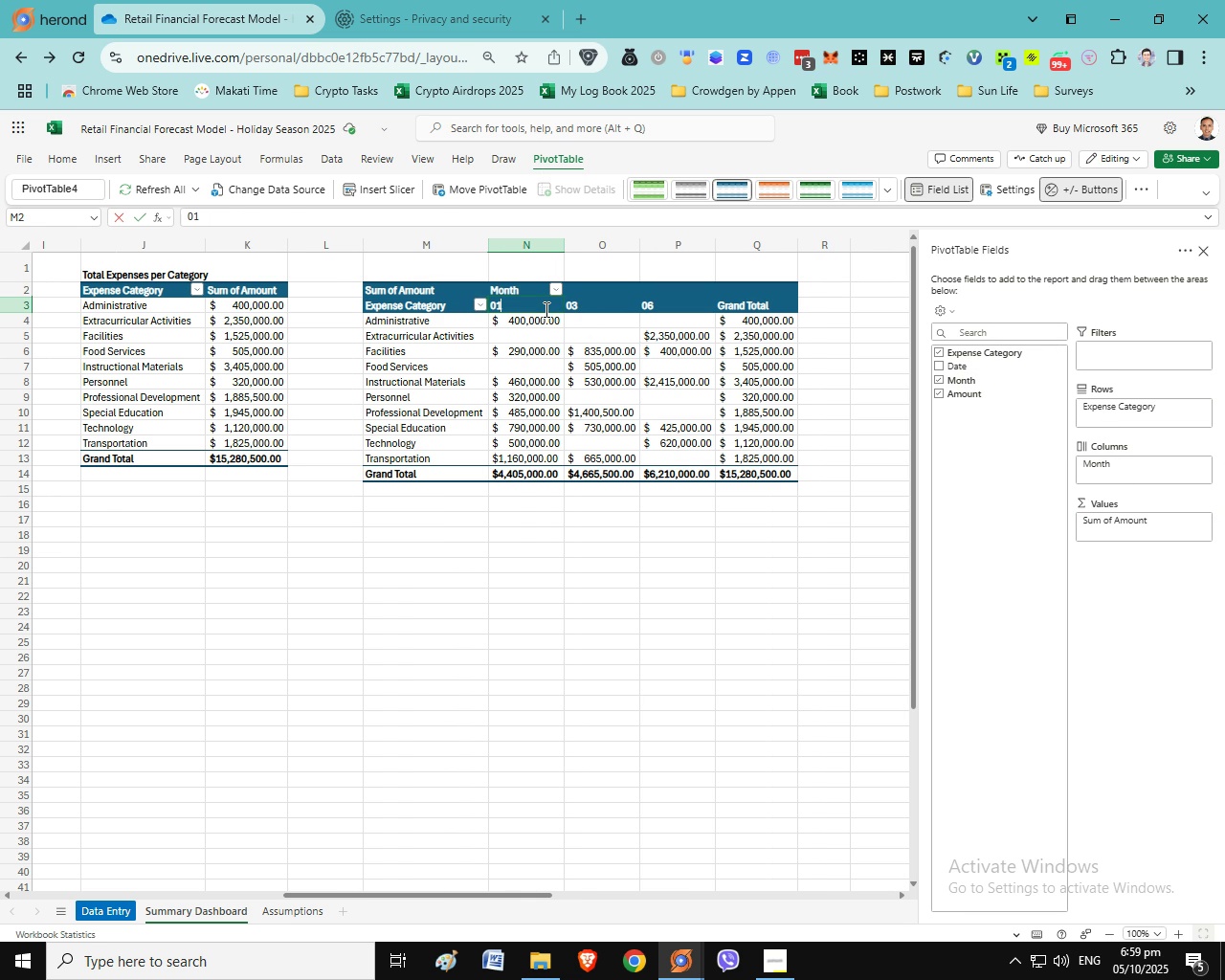 
type( - January)
 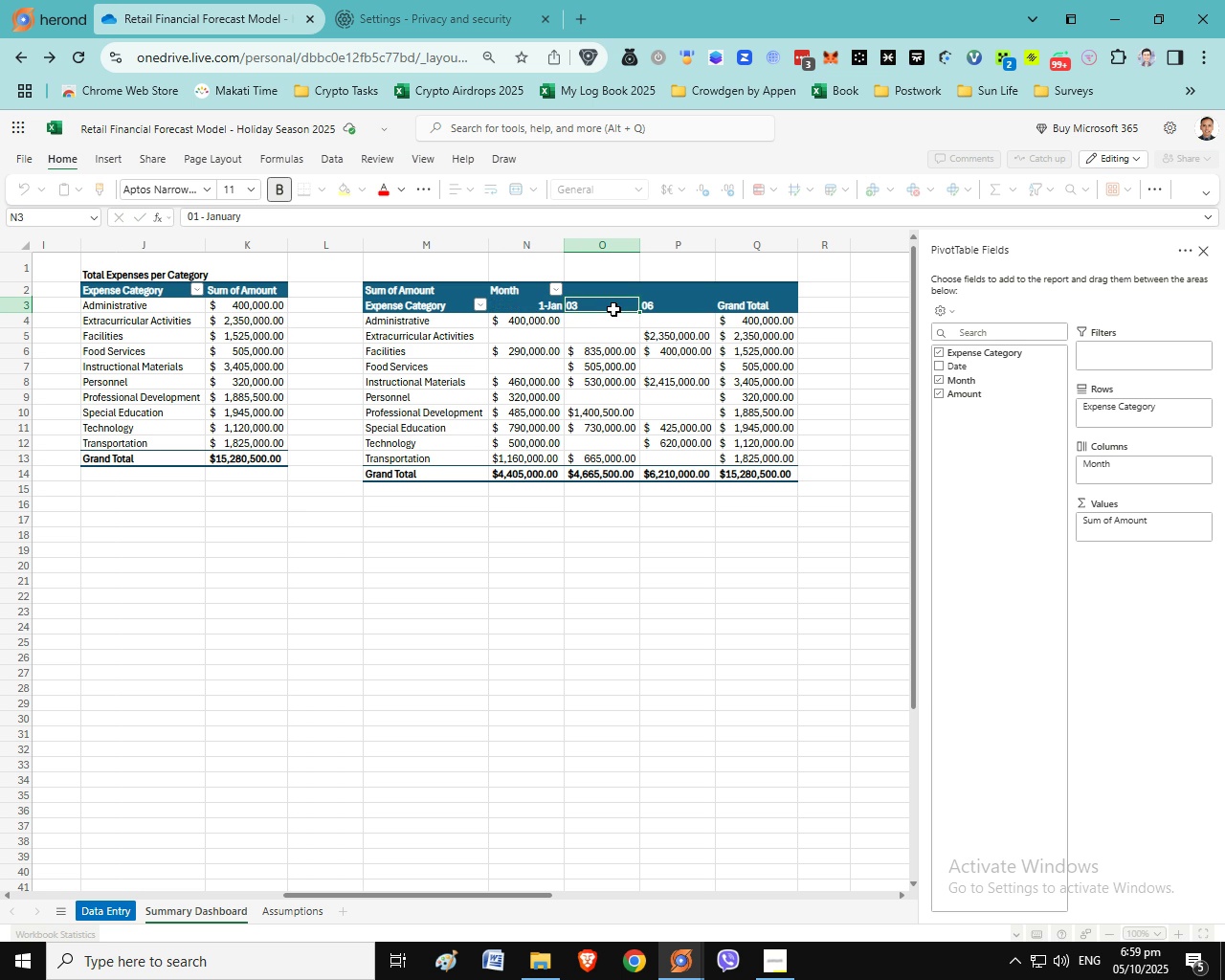 
double_click([613, 309])
 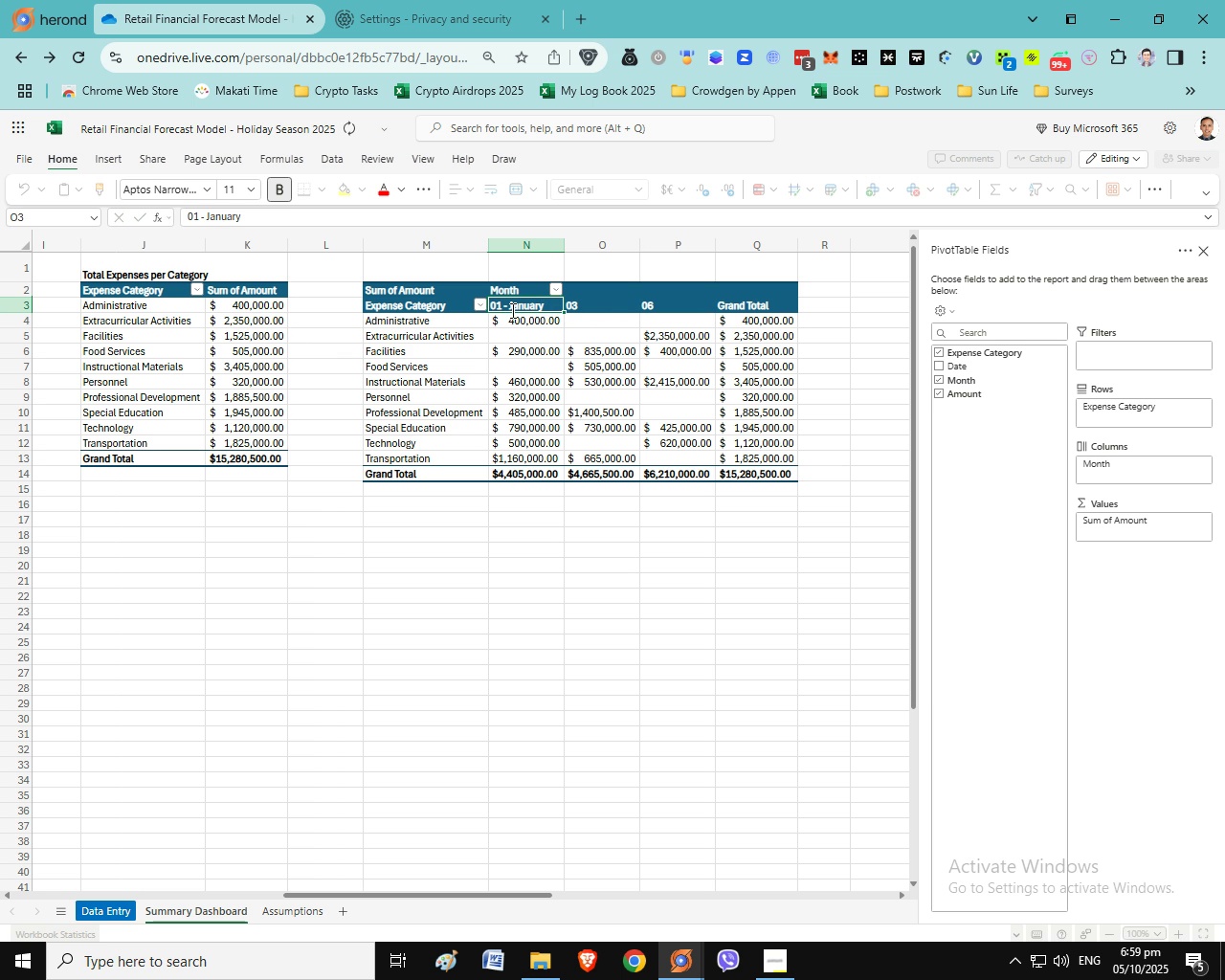 
double_click([511, 310])
 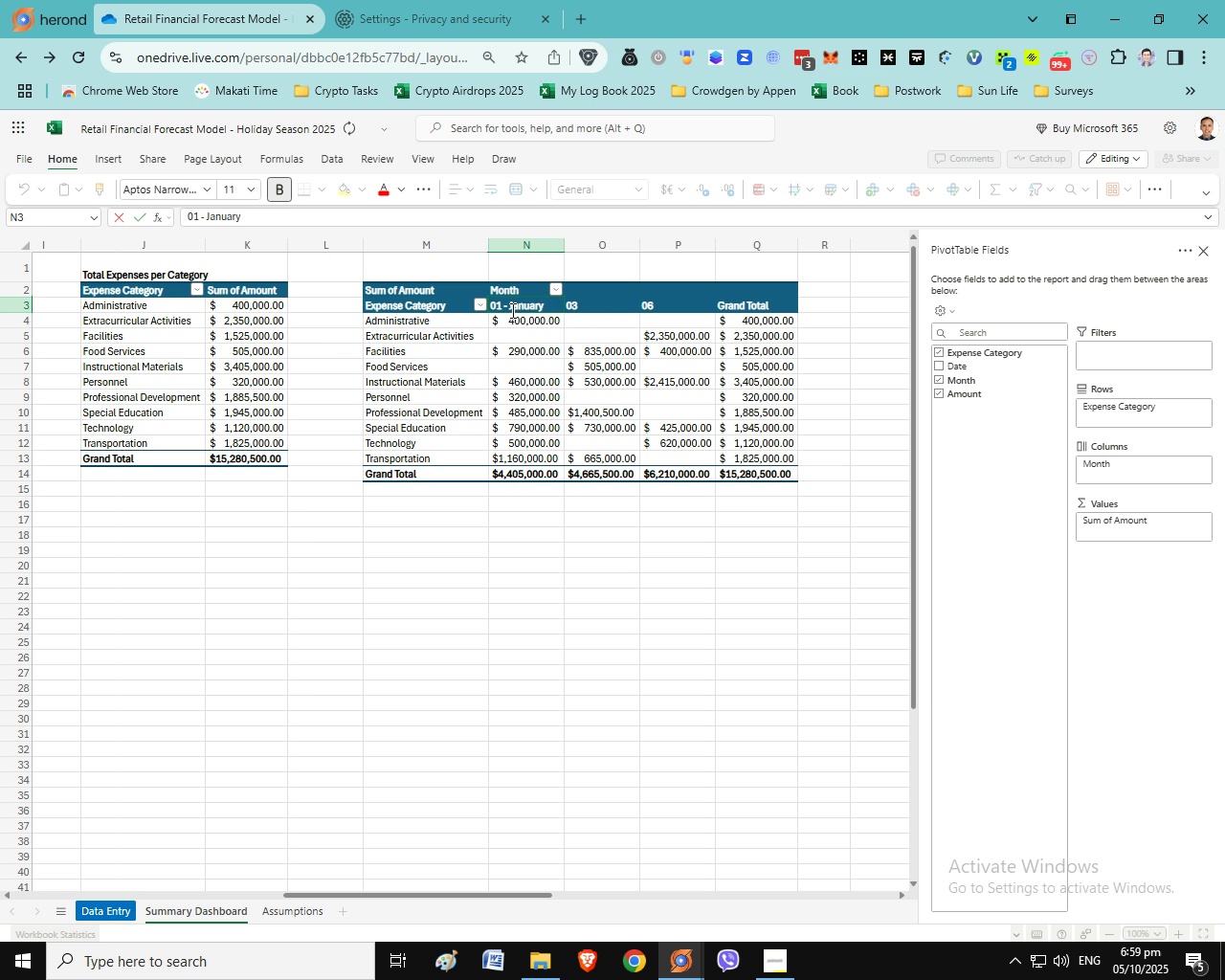 
left_click([511, 310])
 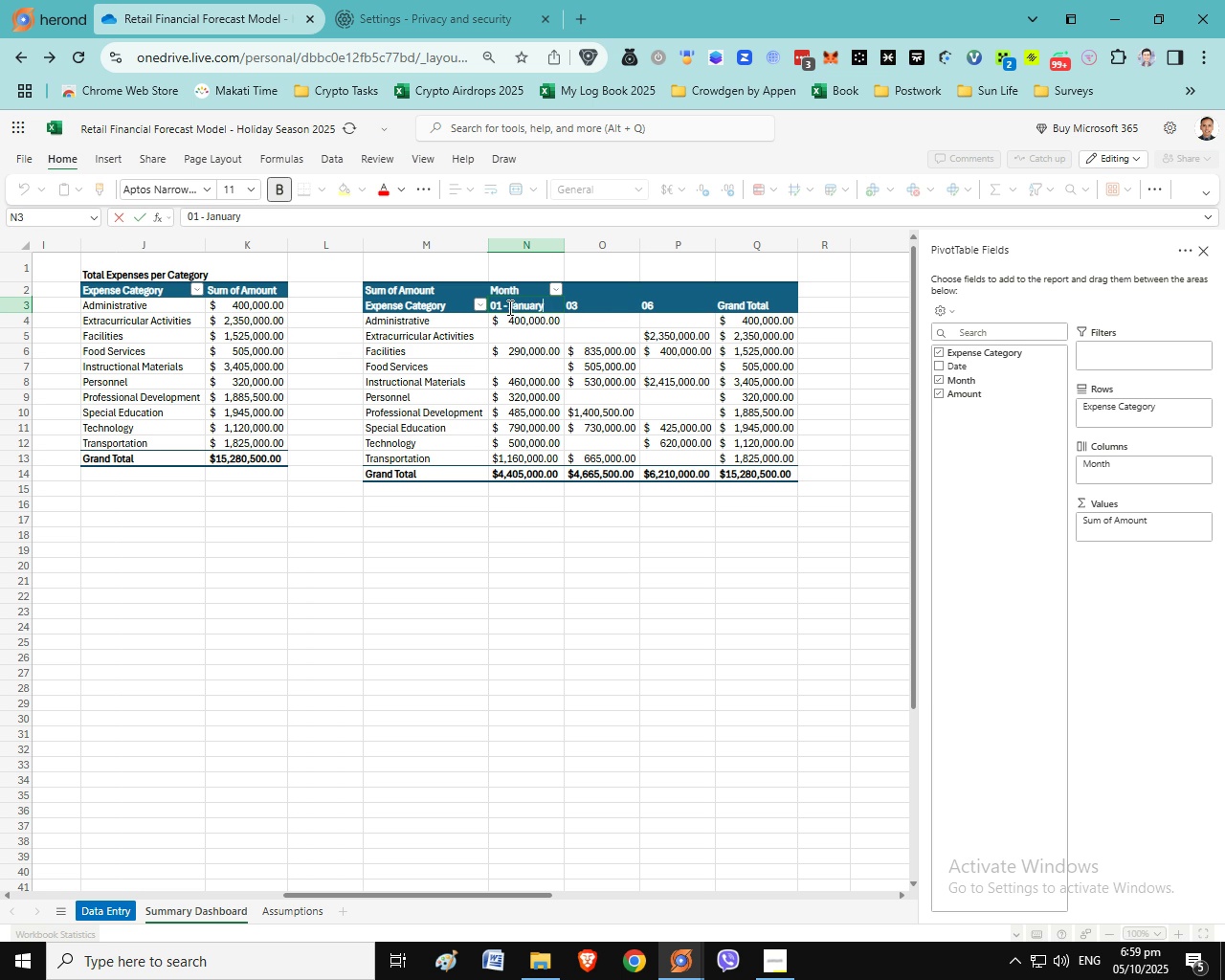 
left_click([508, 307])
 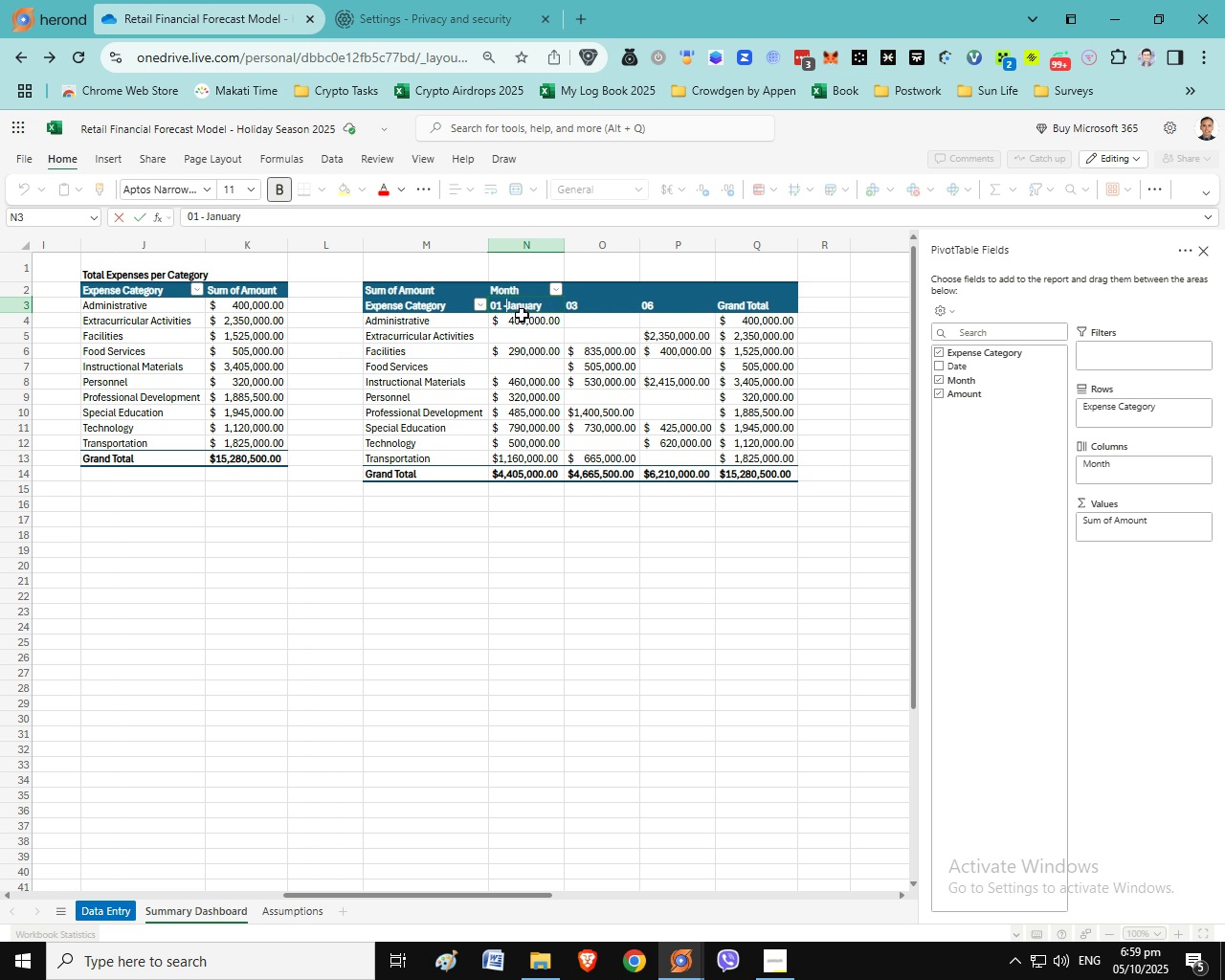 
key(Backspace)
 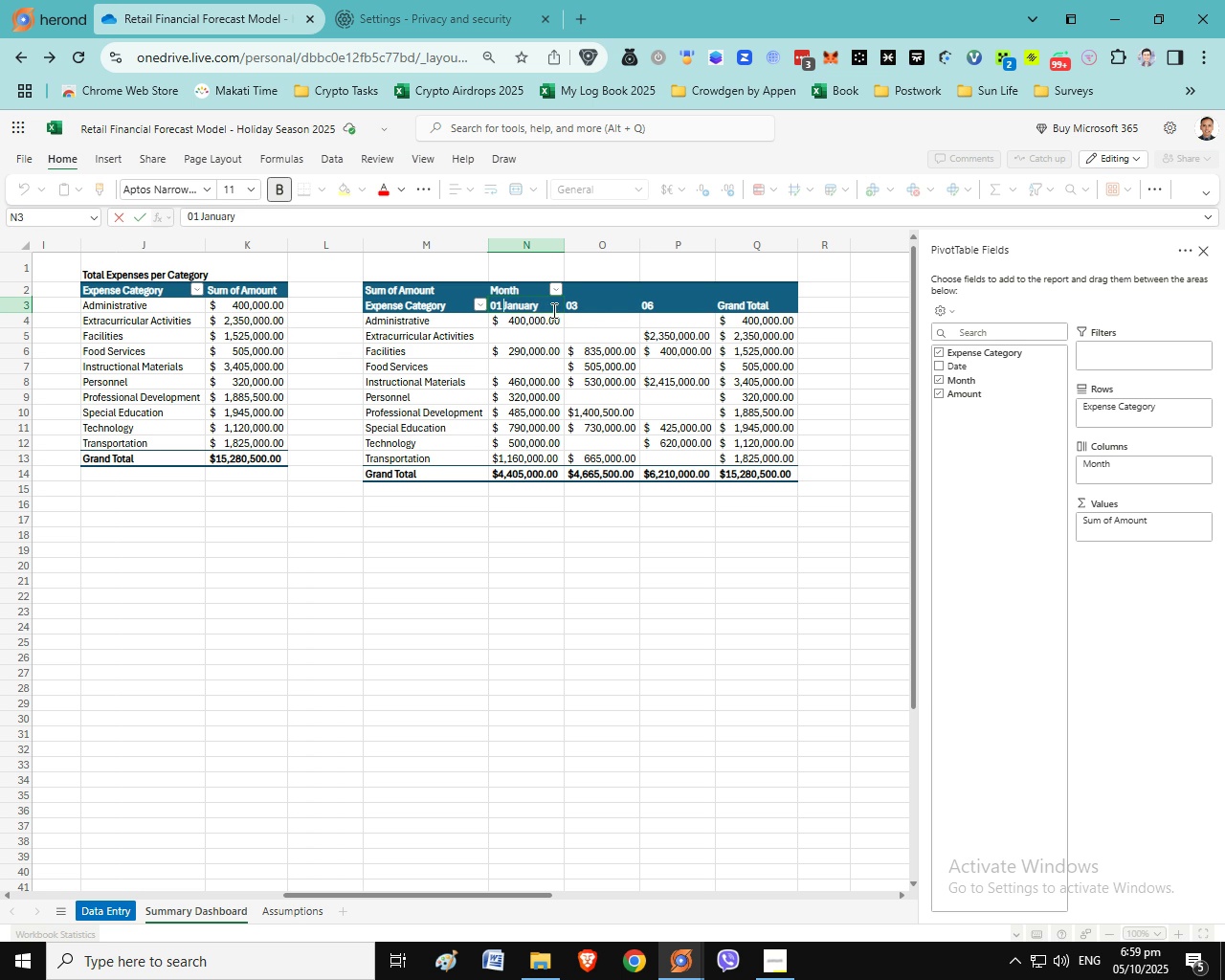 
key(Backspace)
 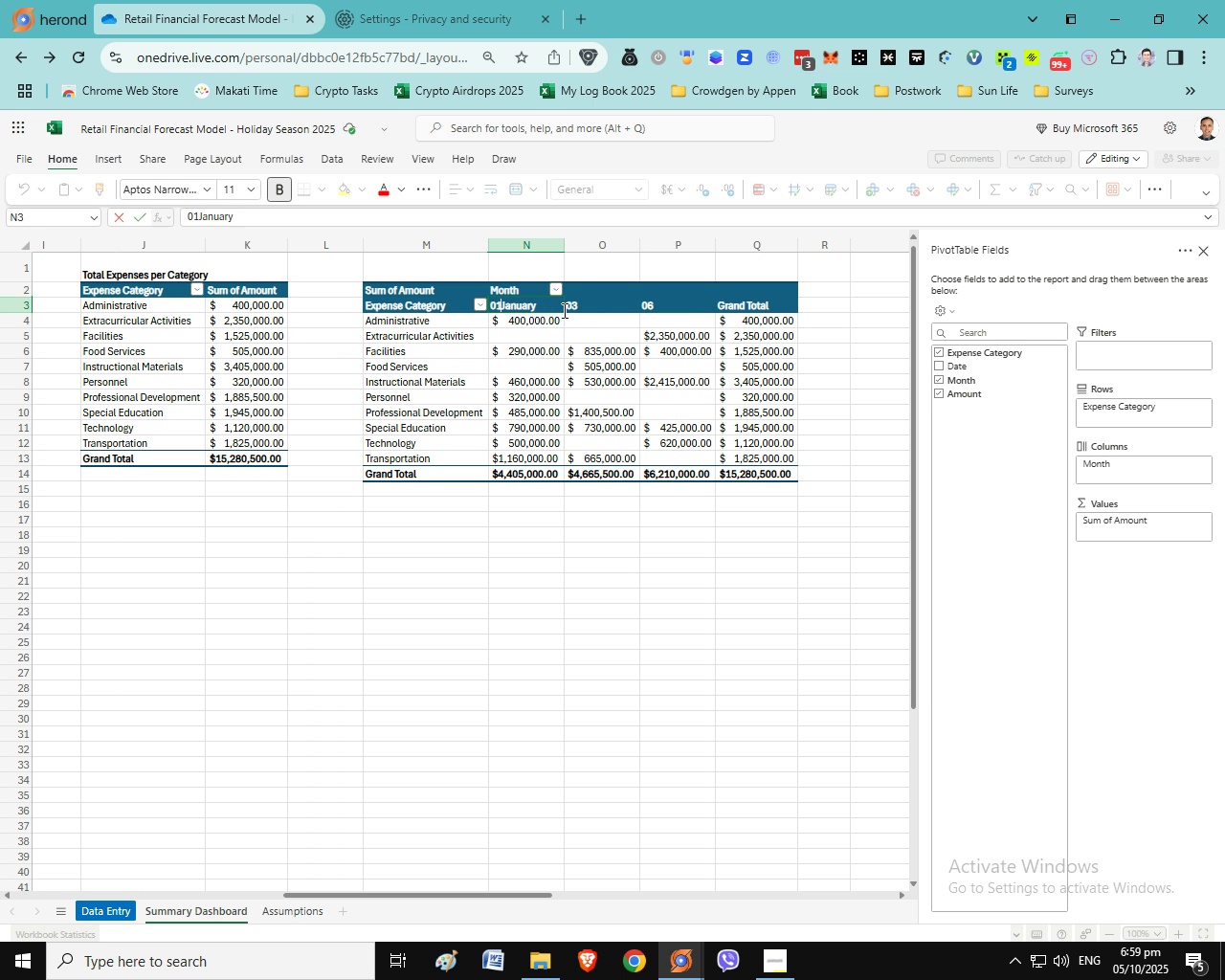 
key(Backspace)
 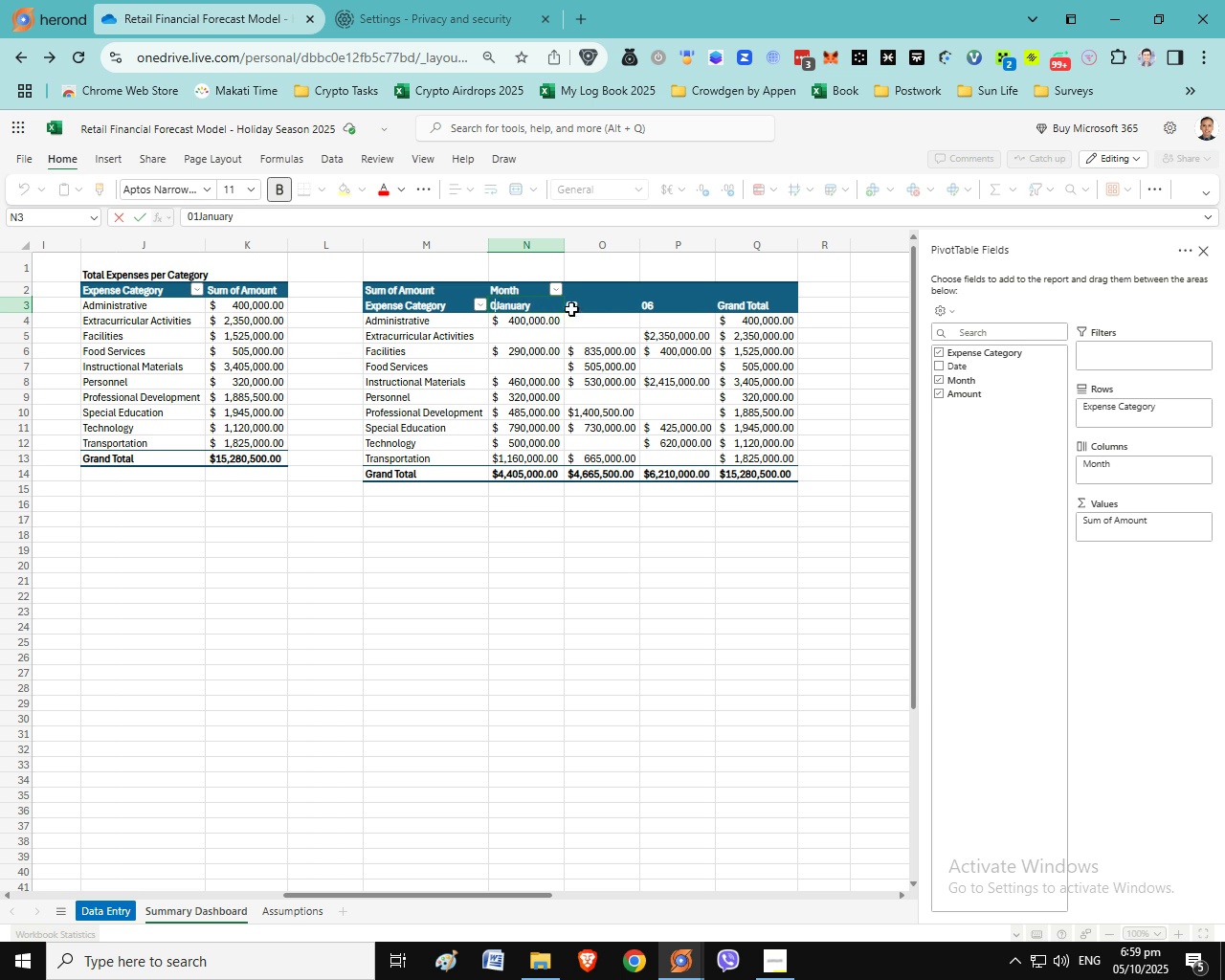 
key(Backspace)
 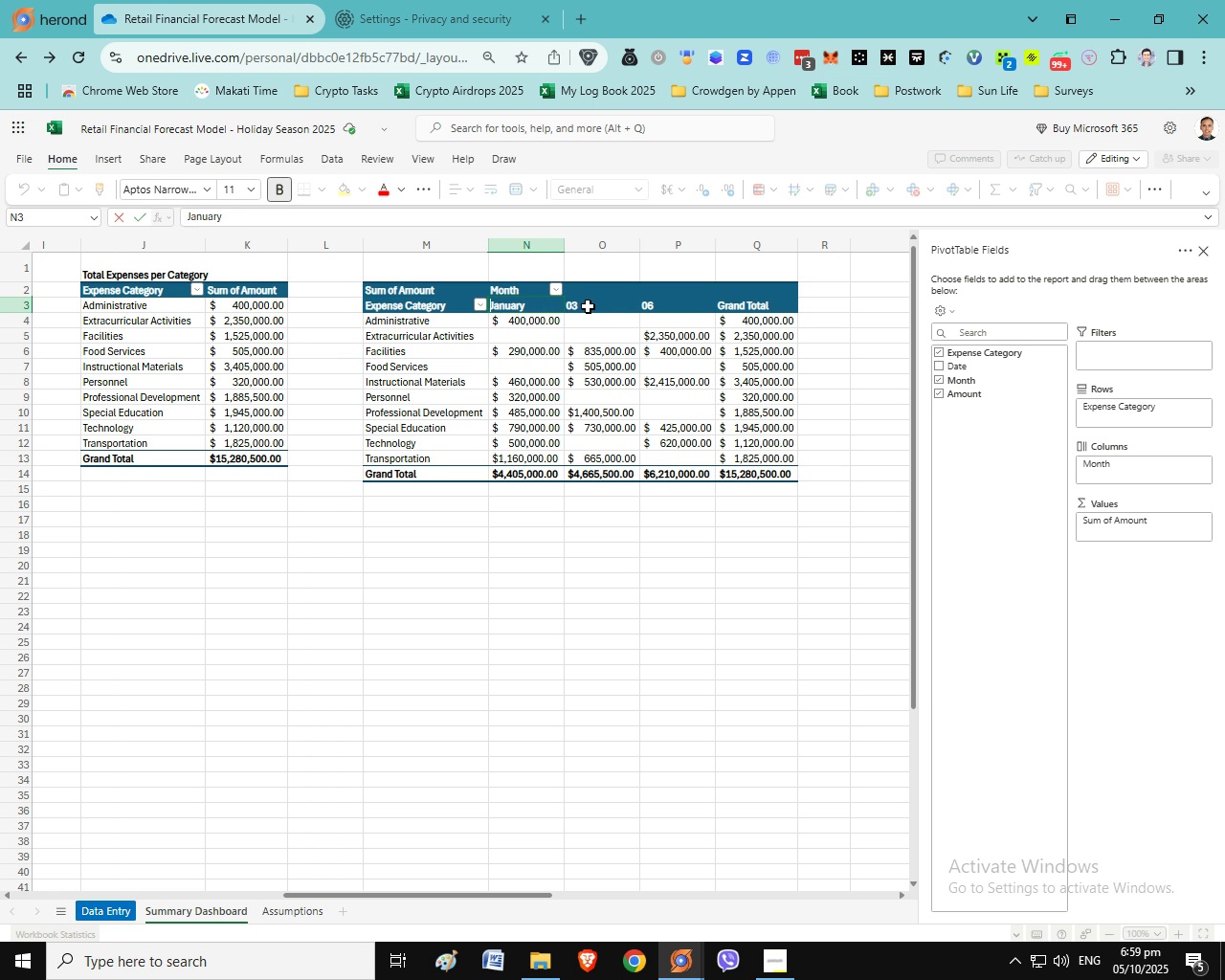 
key(Backspace)
 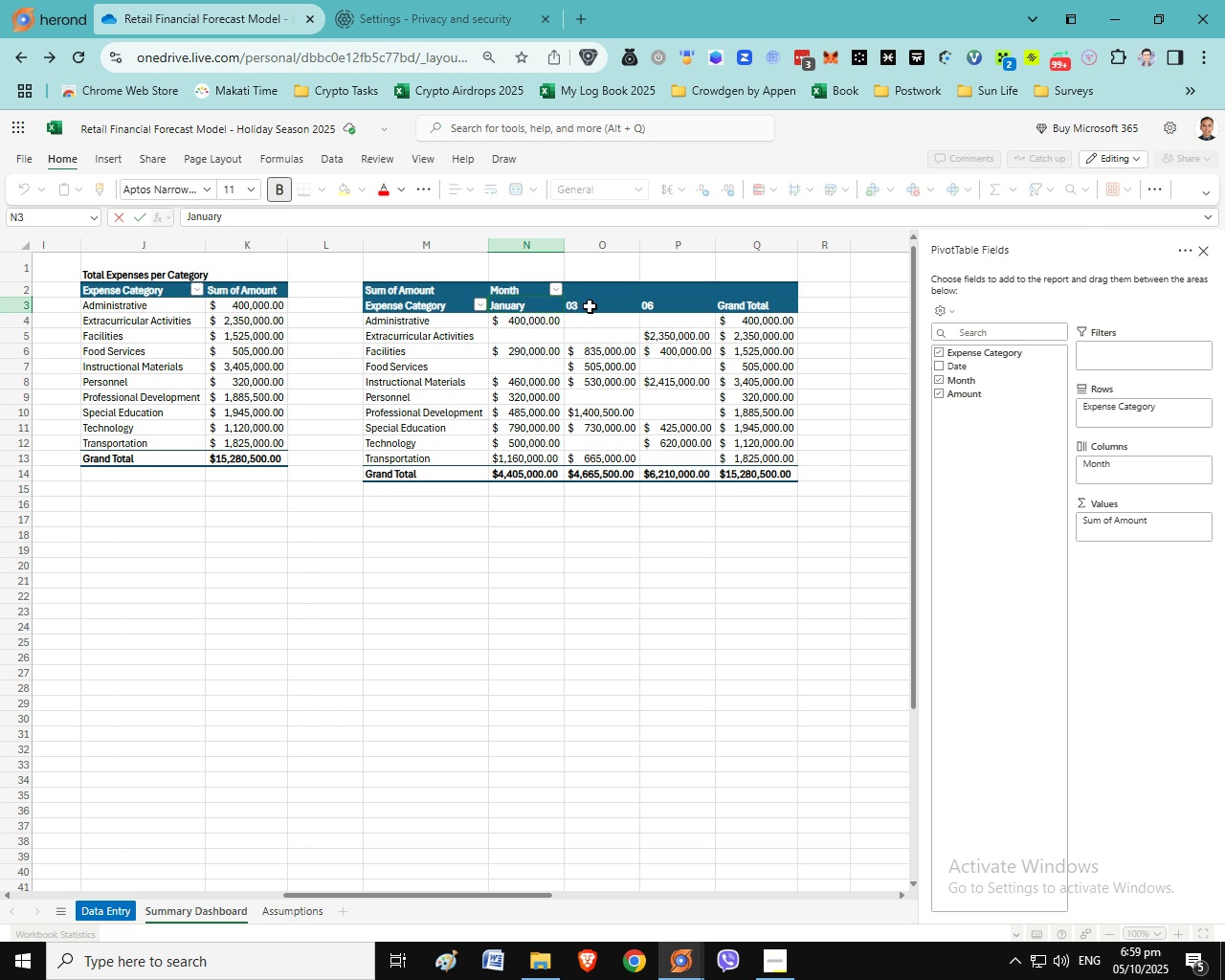 
double_click([590, 306])